 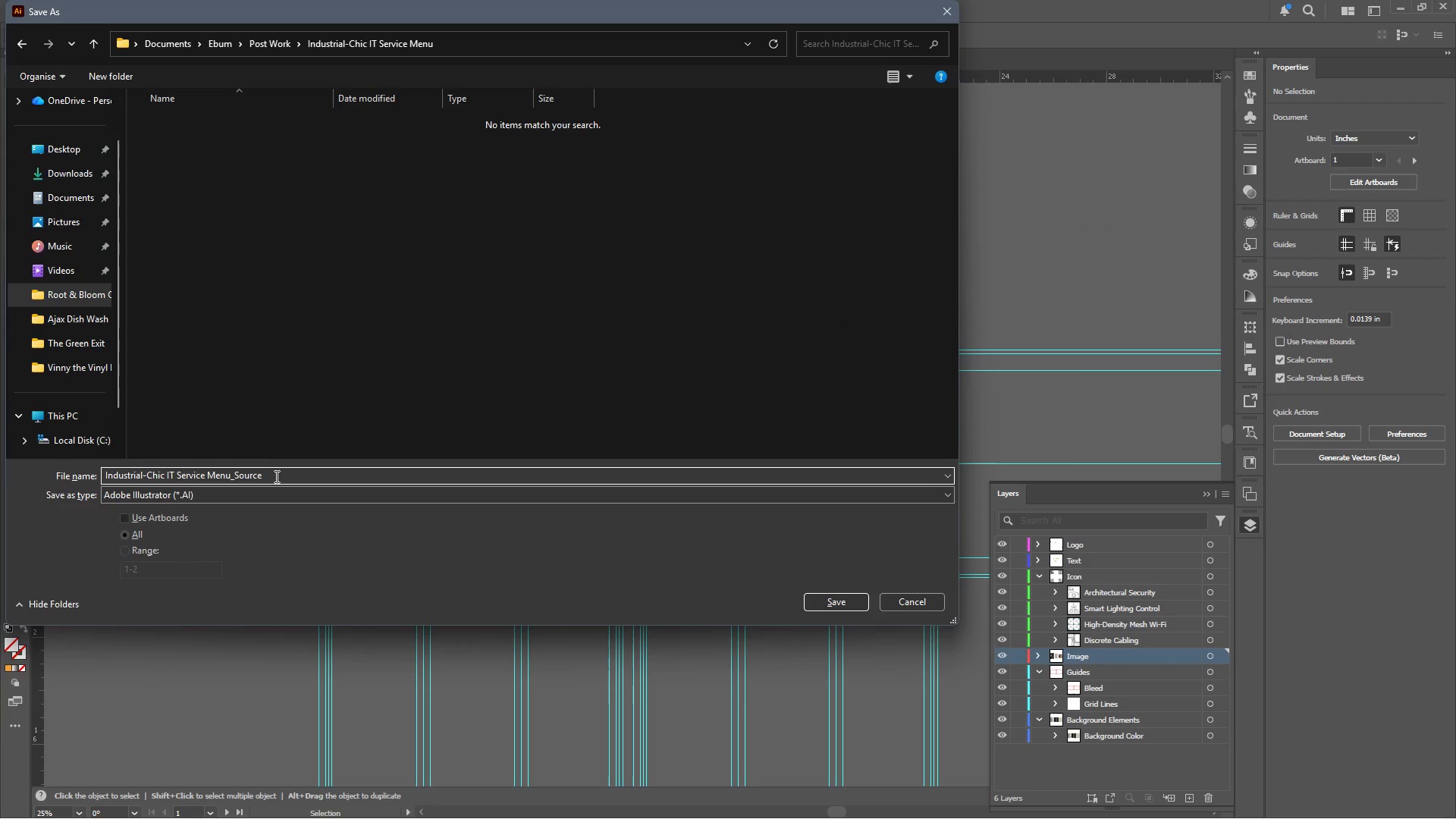 
type( File)
 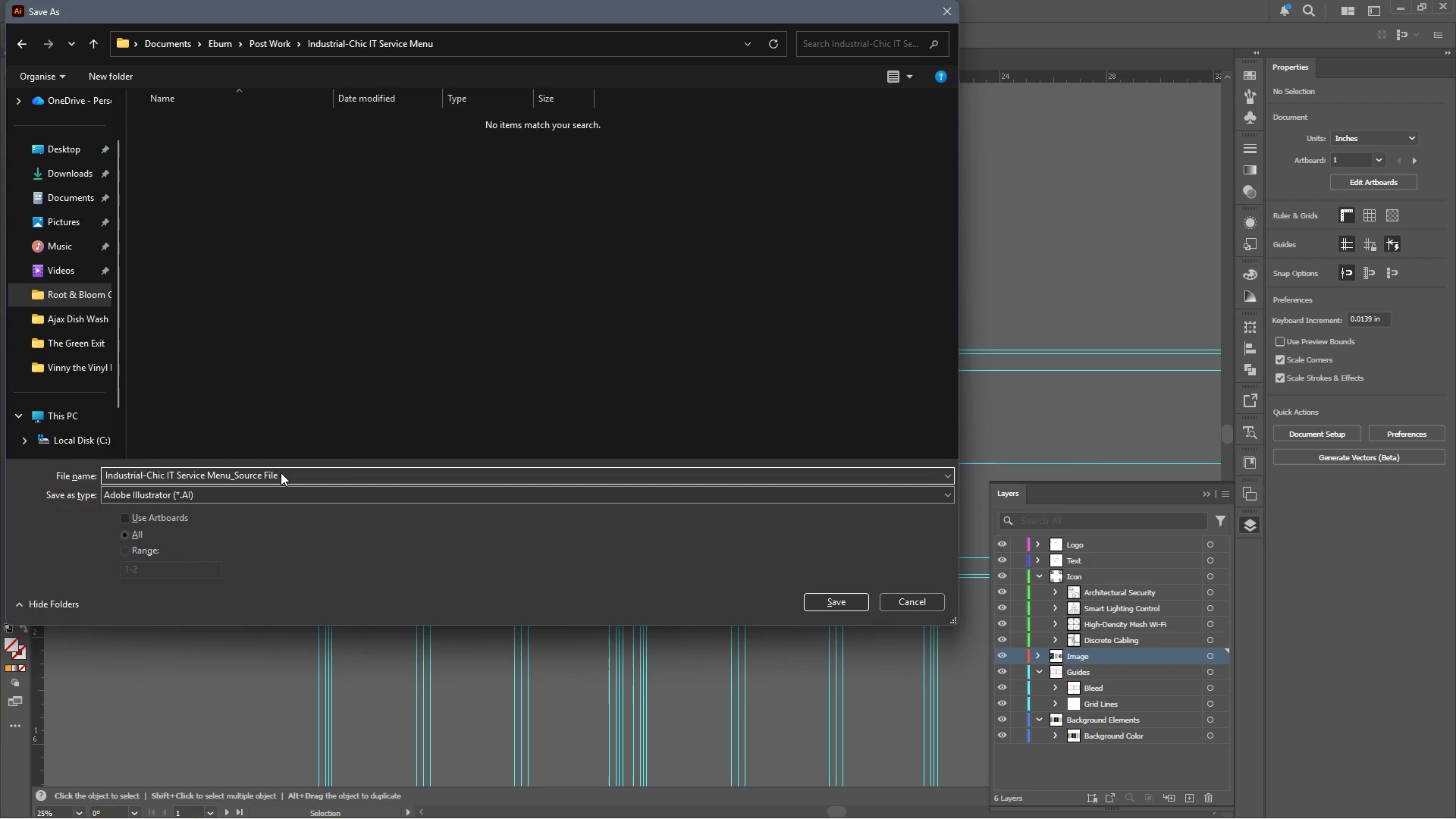 
key(Enter)
 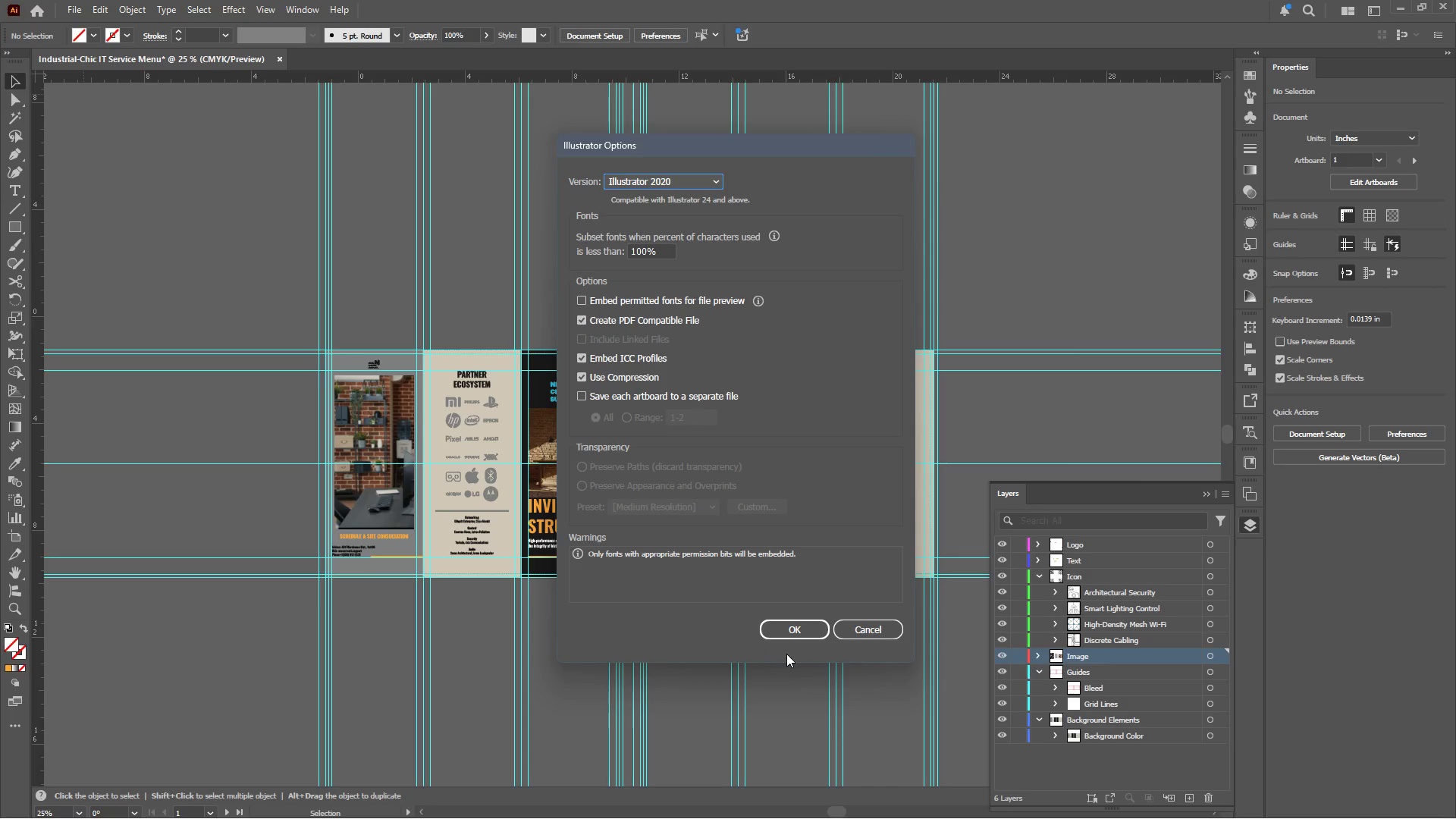 
left_click([793, 621])
 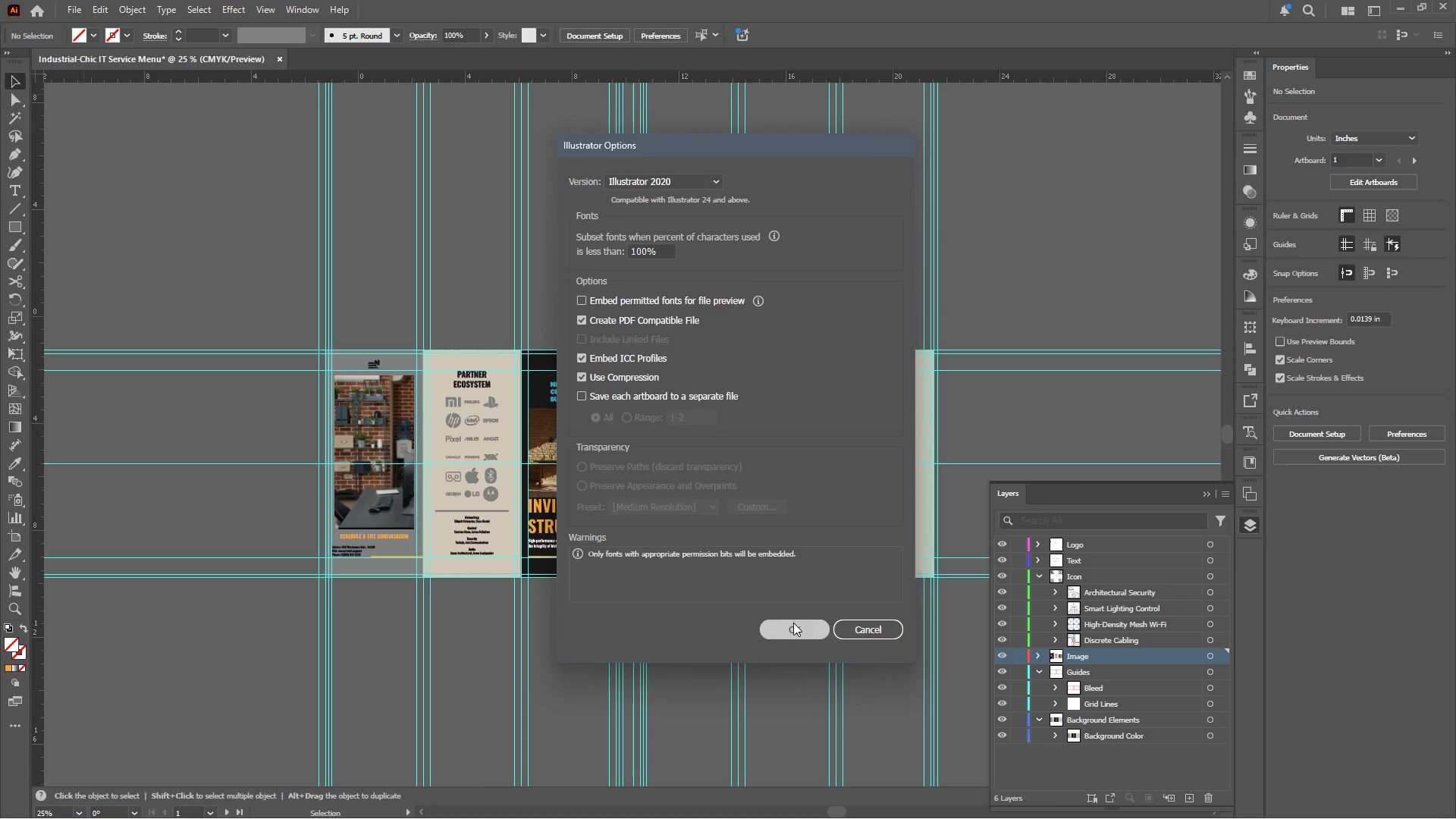 
key(Alt+Tab)